 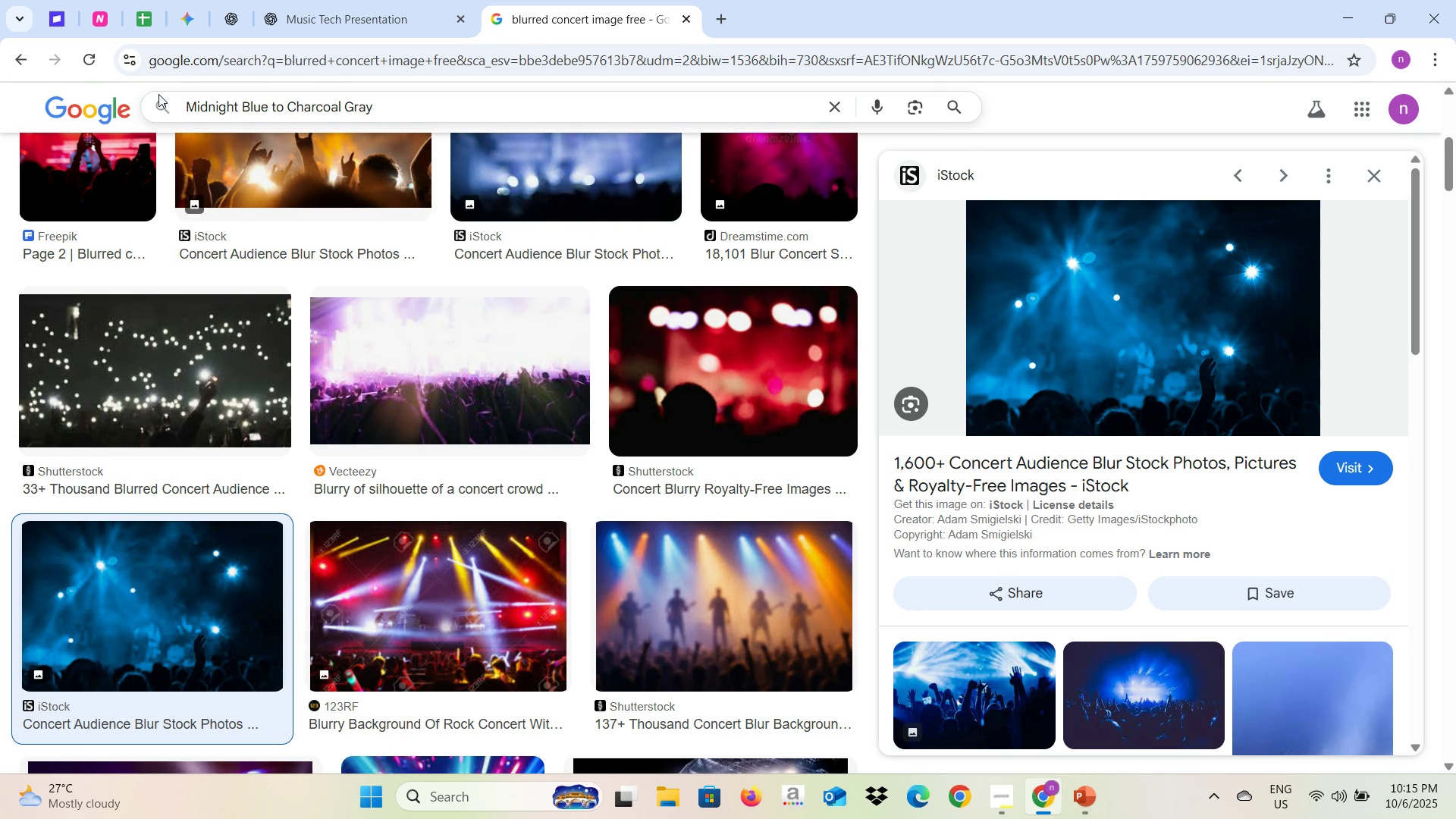 
key(Enter)
 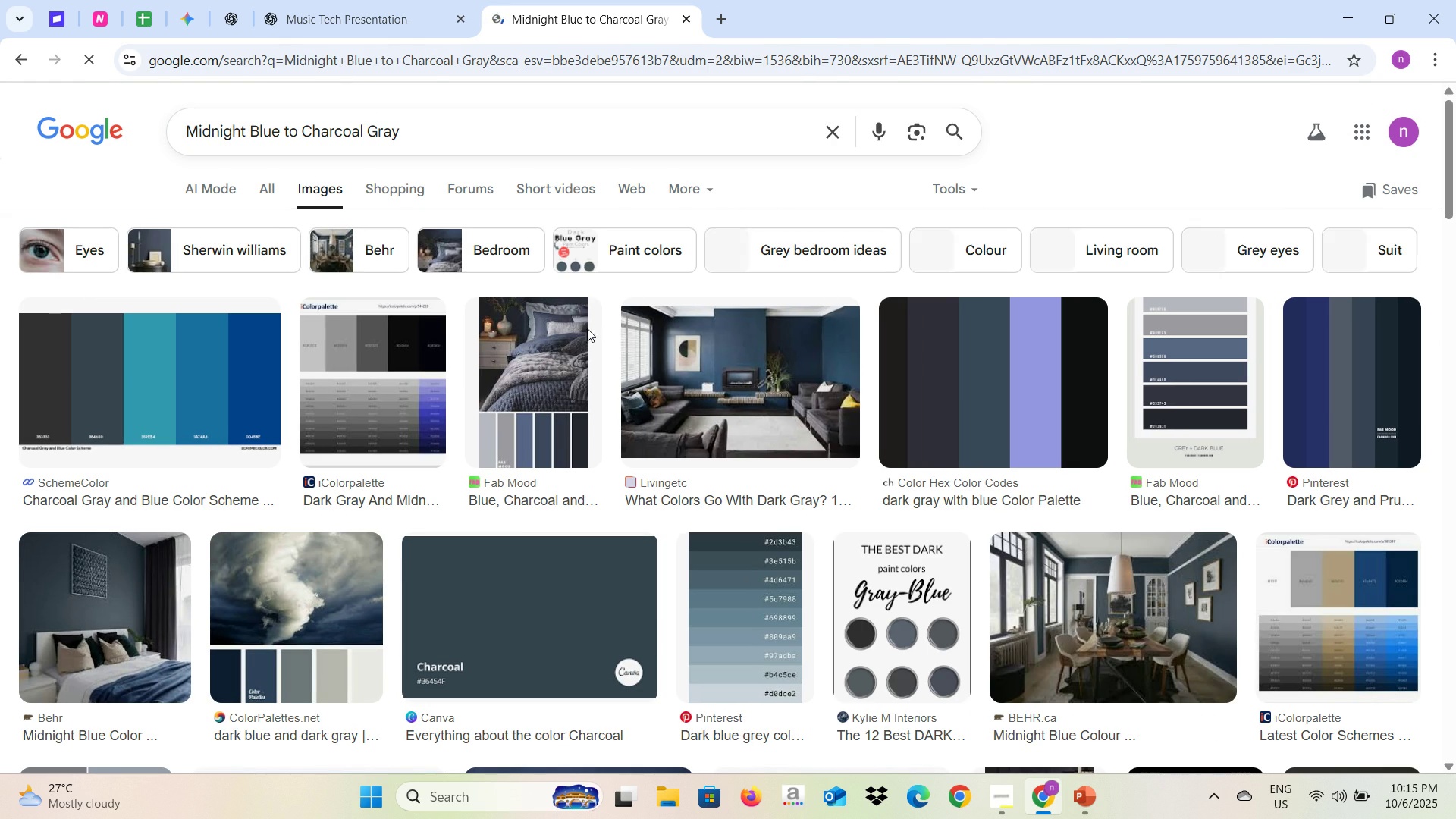 
scroll: coordinate [604, 335], scroll_direction: down, amount: 3.0
 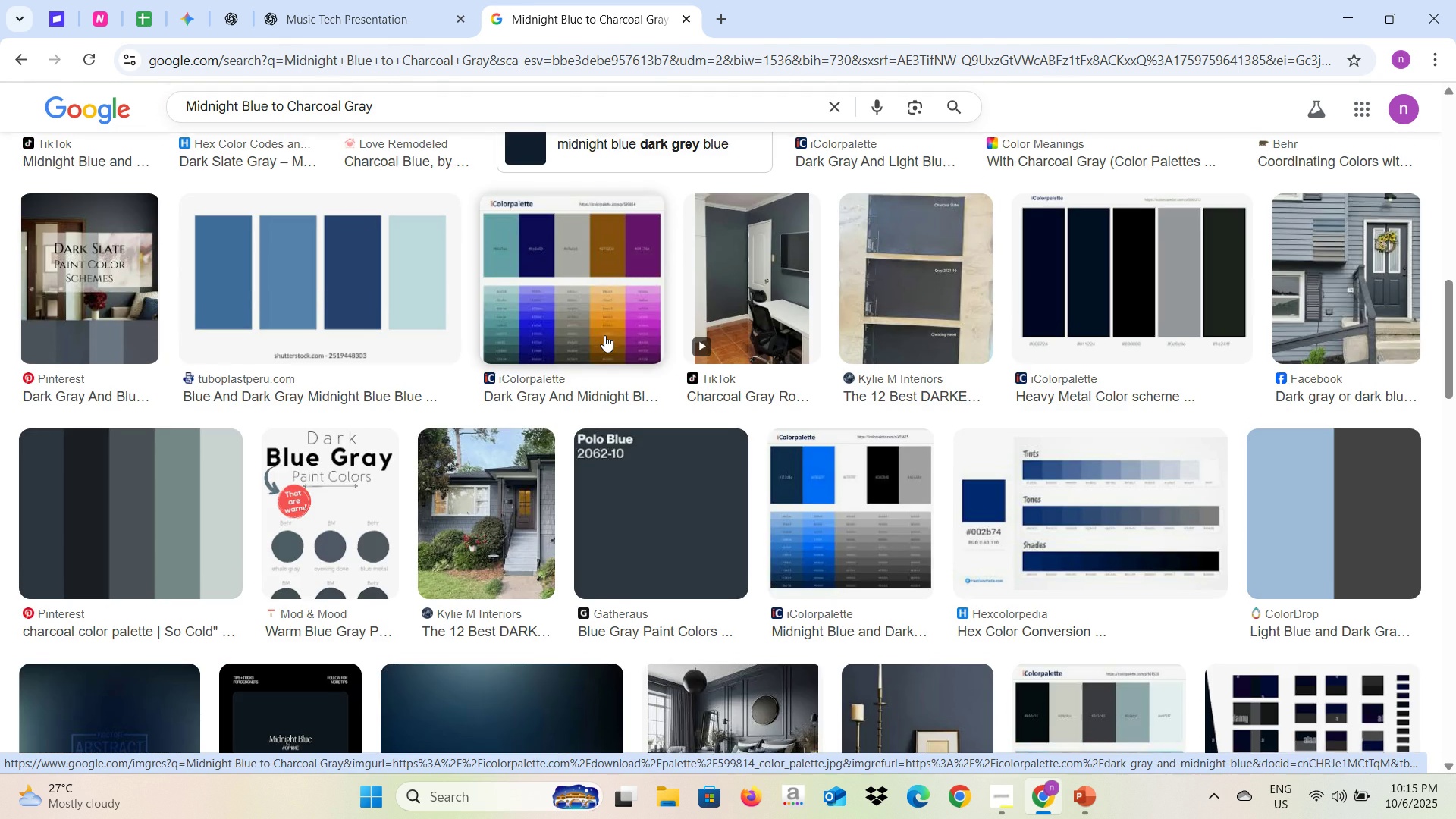 
scroll: coordinate [604, 335], scroll_direction: up, amount: 16.0
 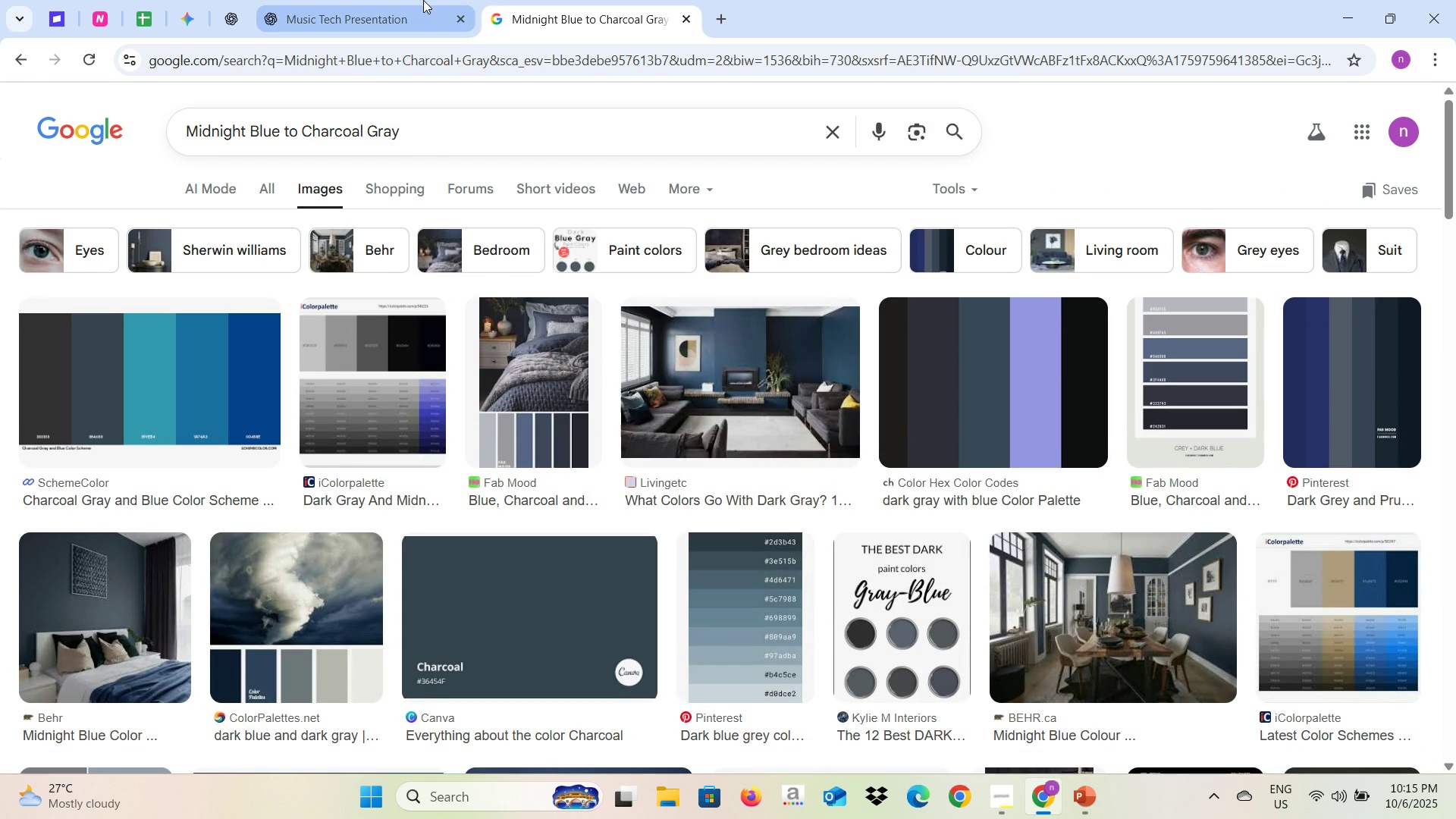 
key(Alt+AltLeft)
 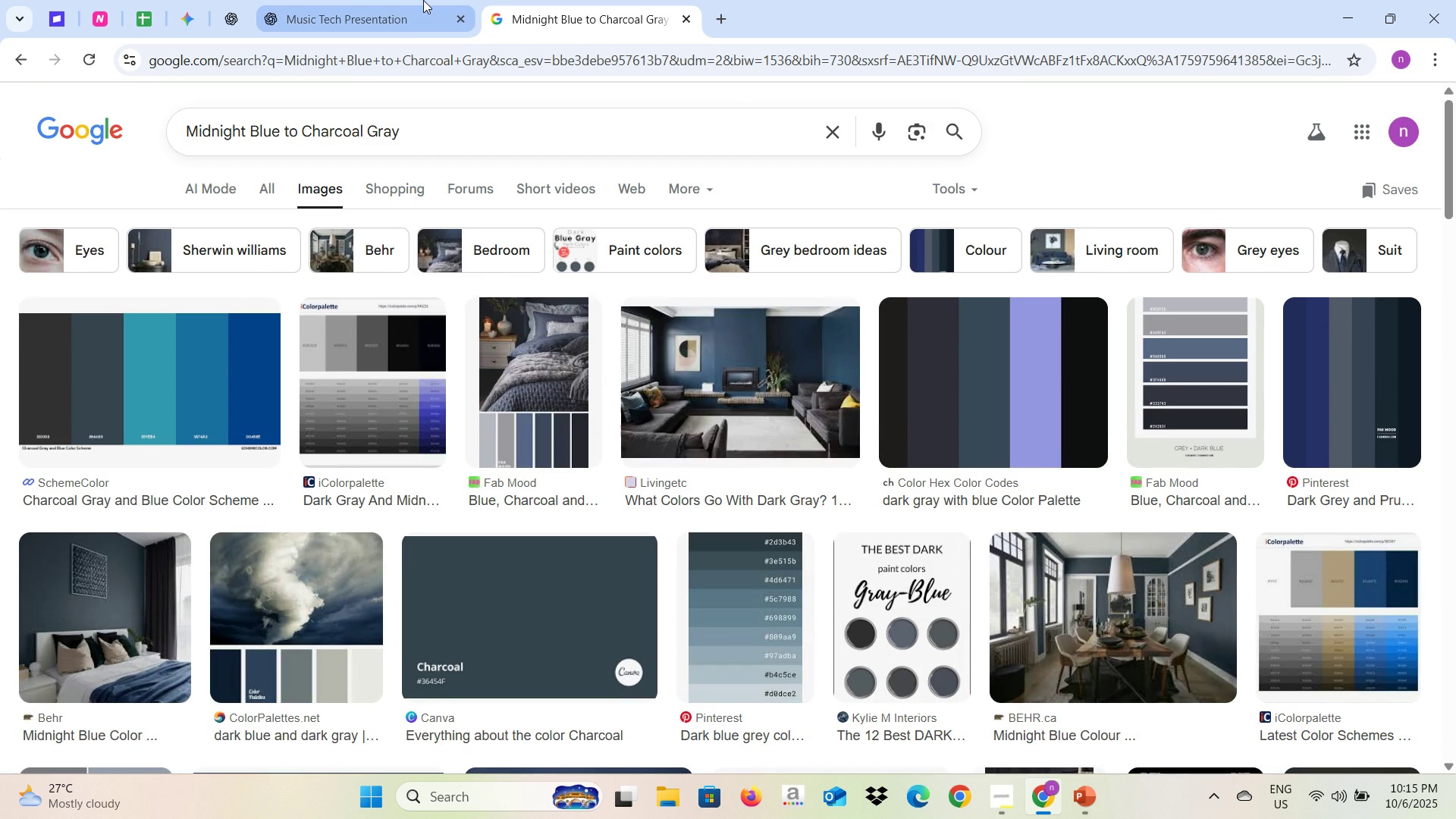 
key(Alt+Tab)
 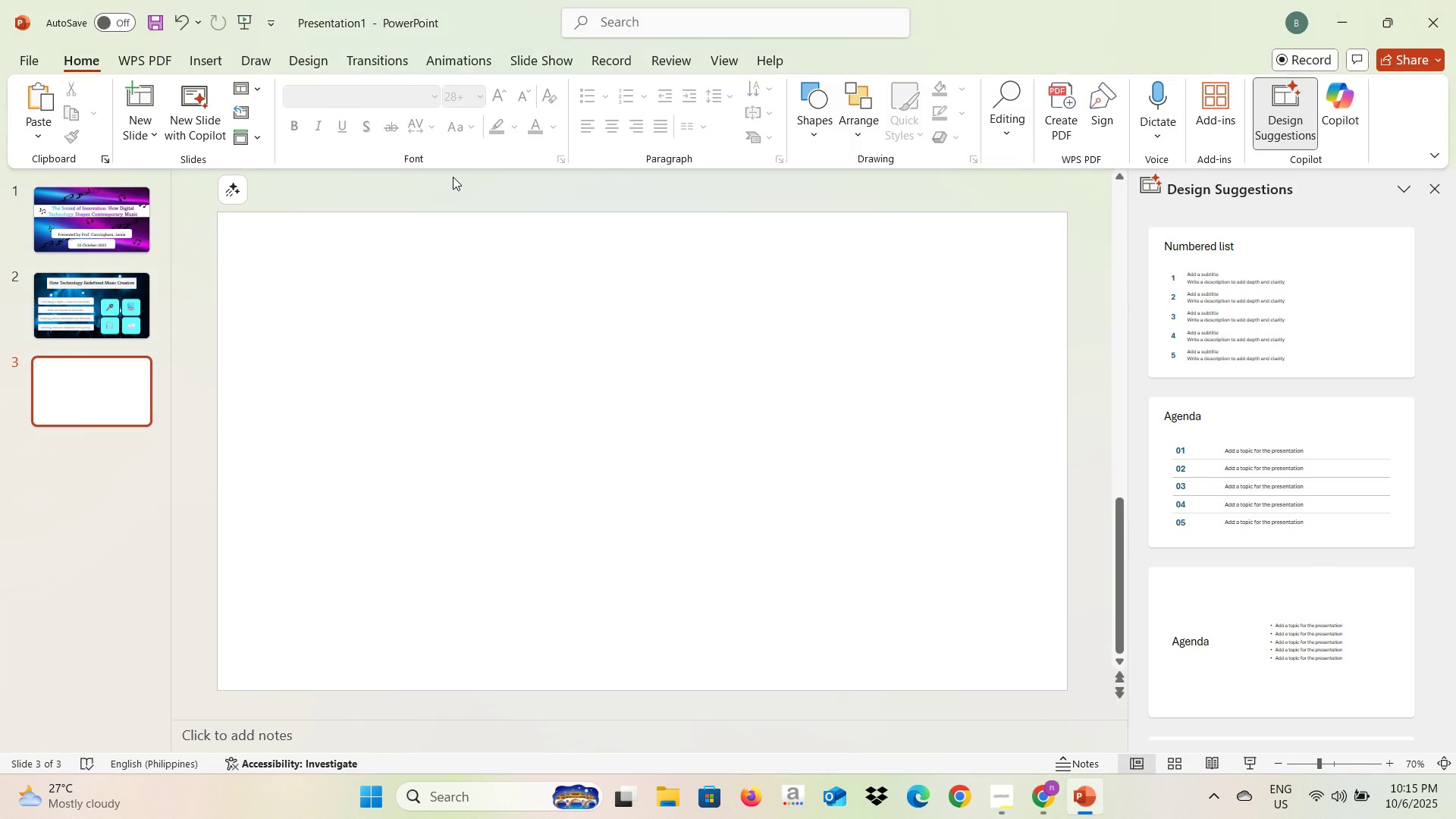 
key(Alt+AltLeft)
 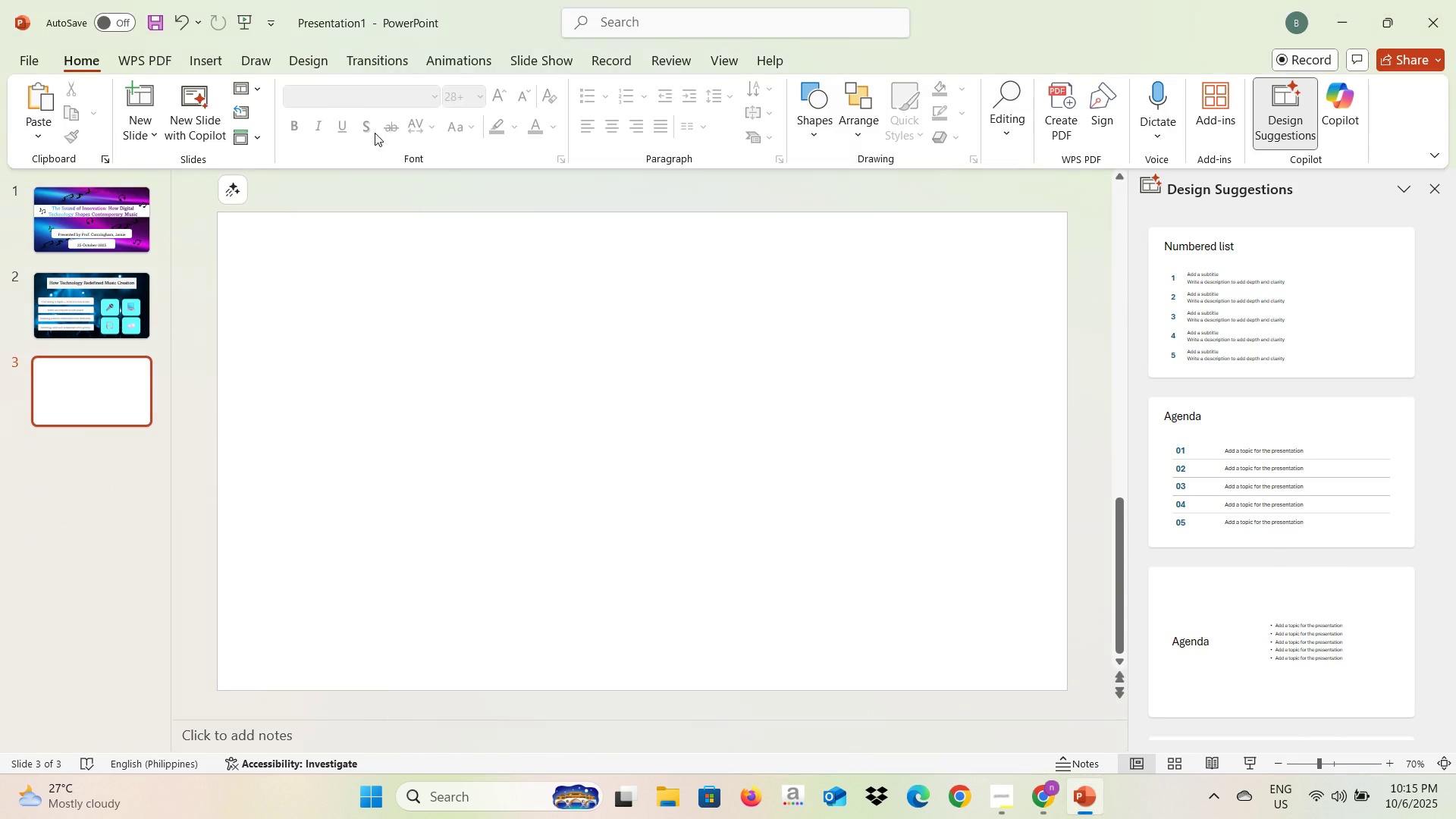 
key(Alt+Tab)
 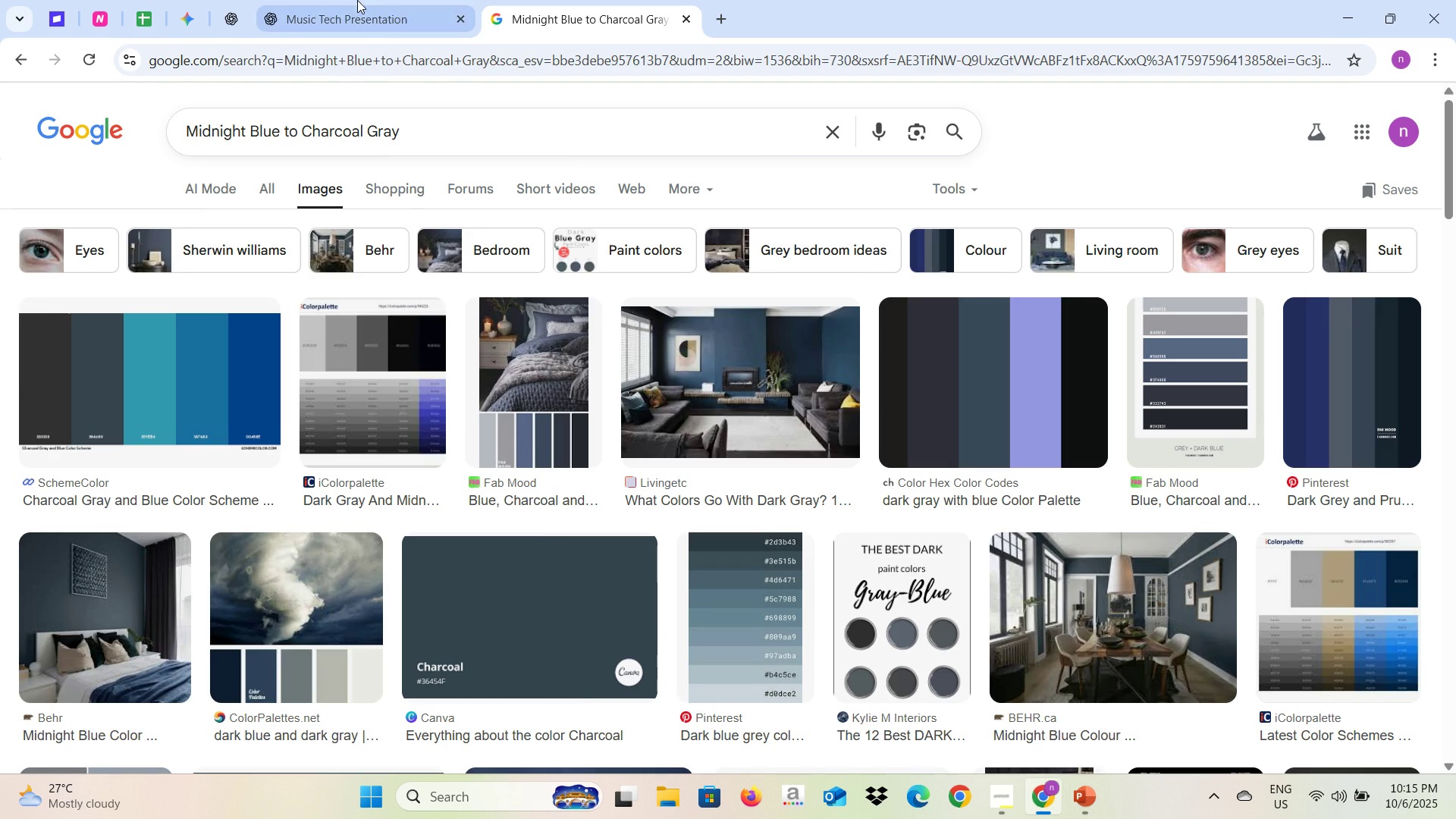 
left_click([357, 0])